 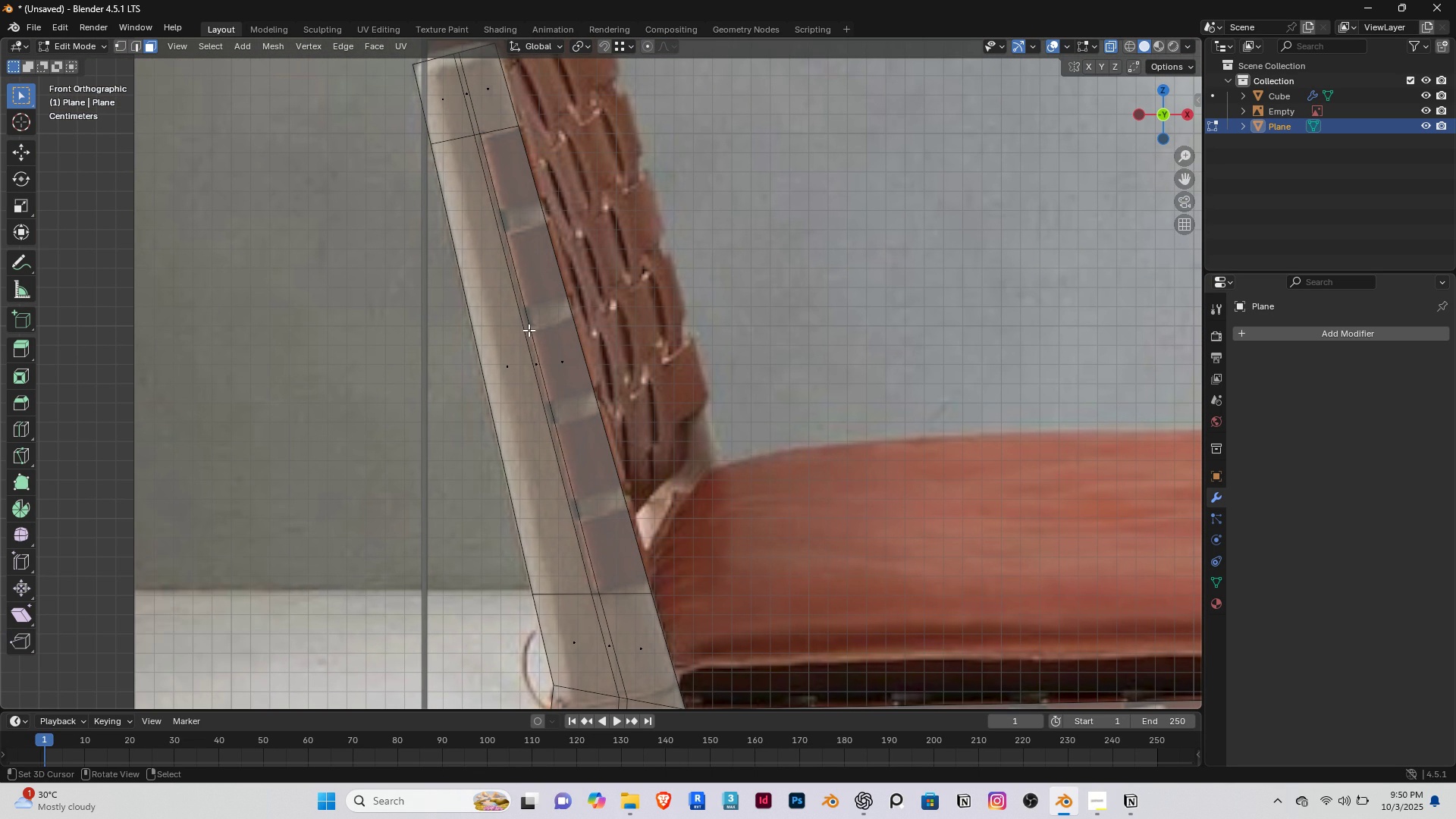 
right_click([529, 330])
 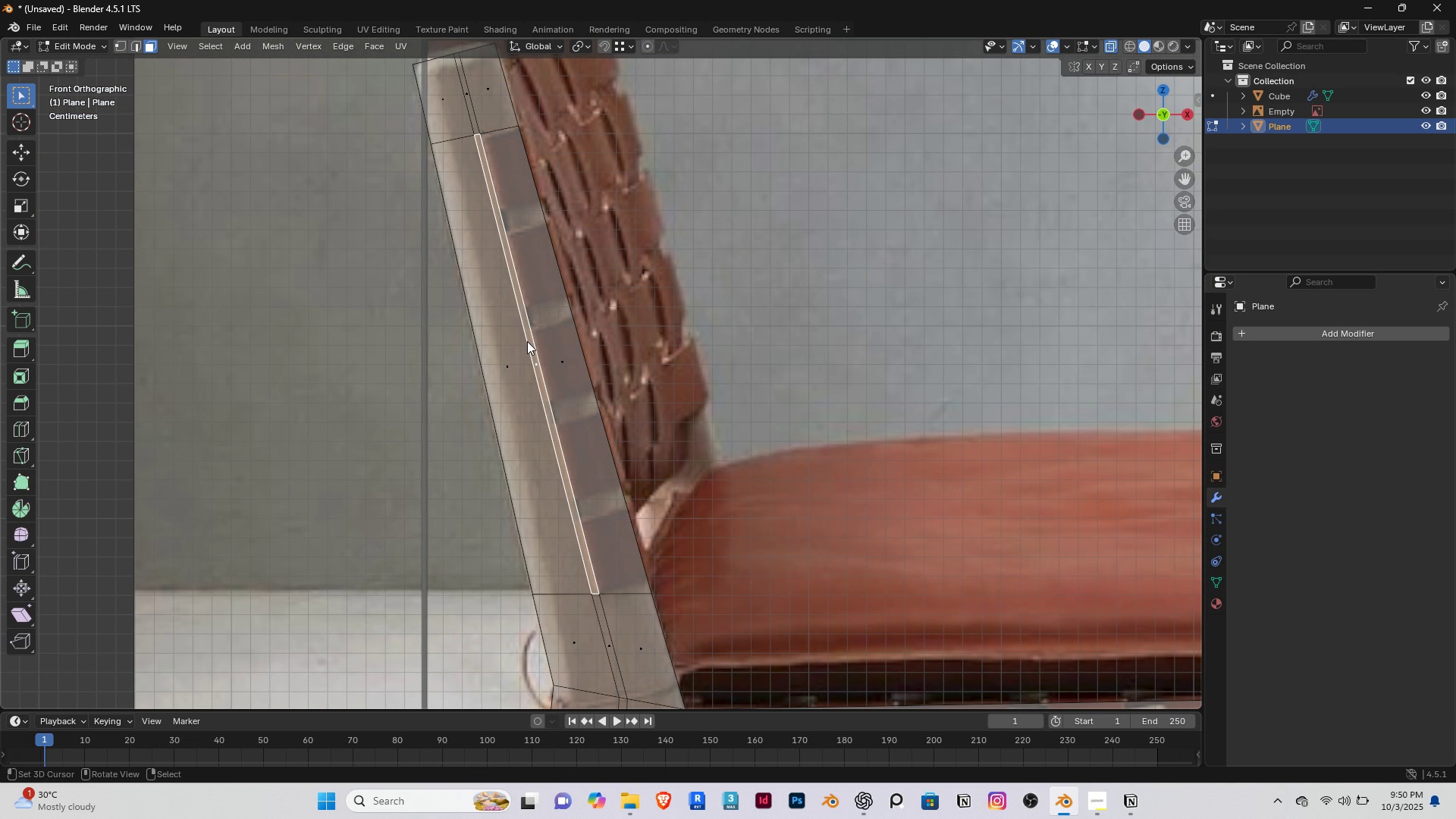 
key(Delete)
 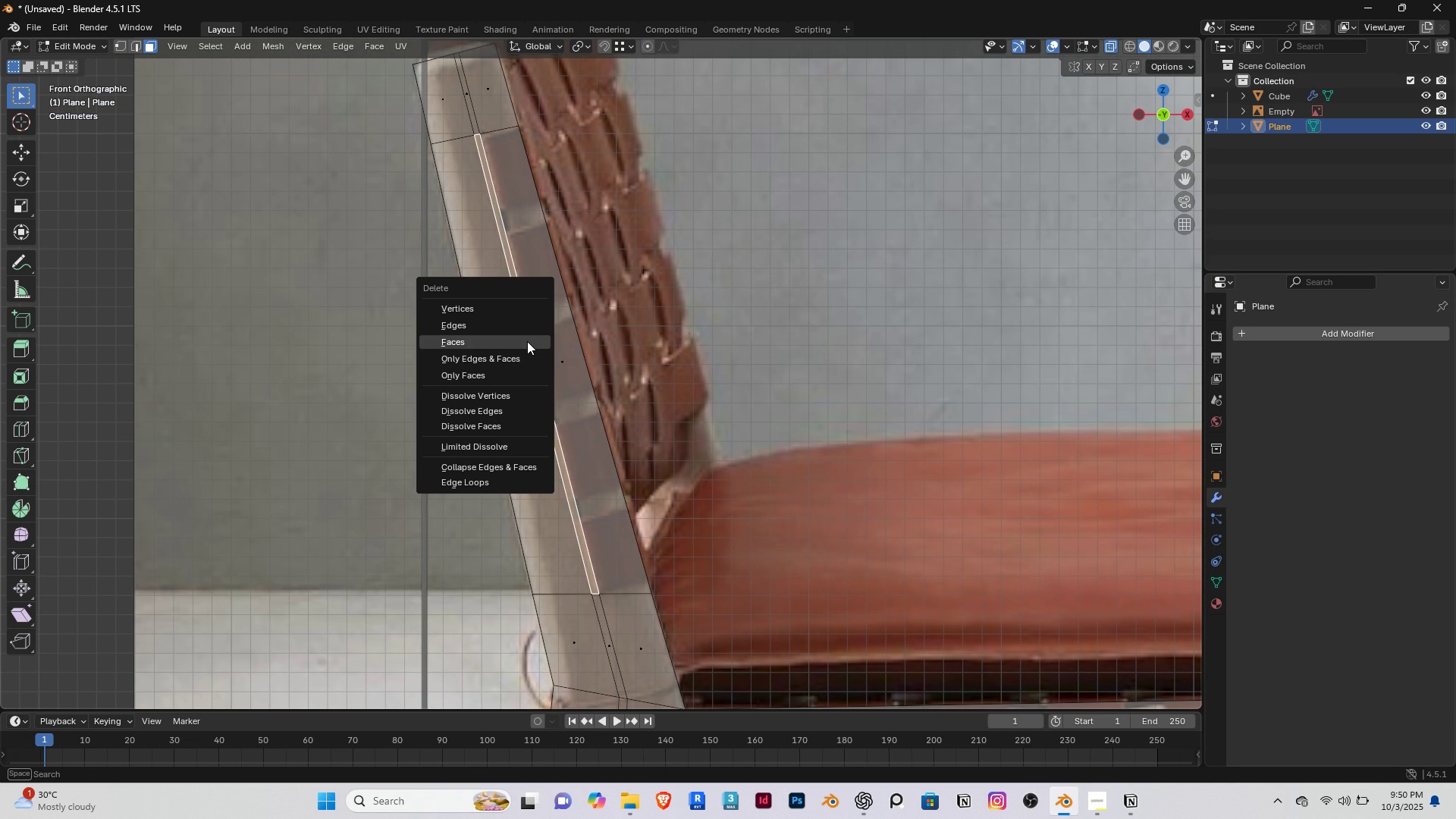 
left_click([527, 341])
 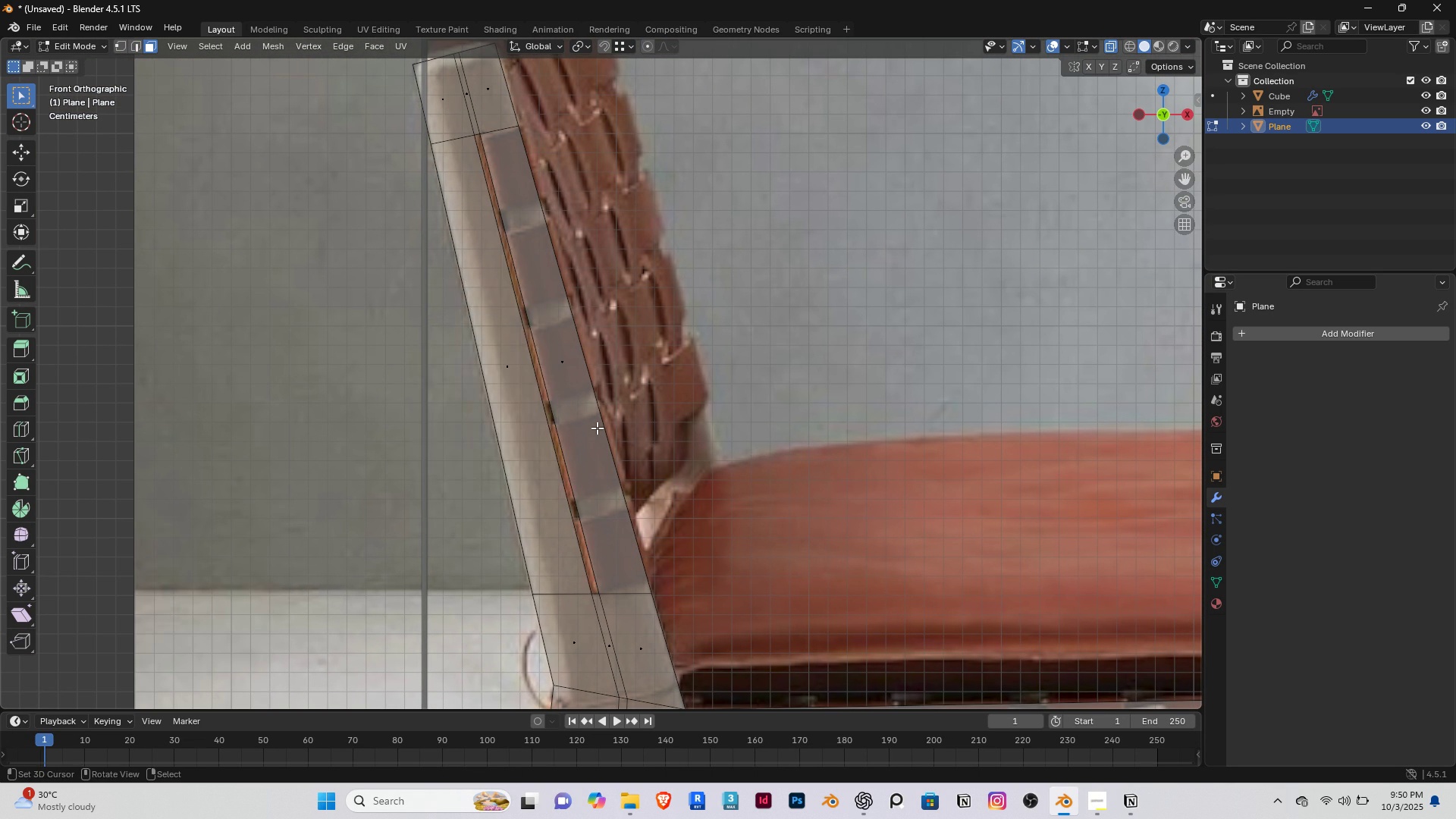 
scroll: coordinate [597, 428], scroll_direction: down, amount: 4.0